 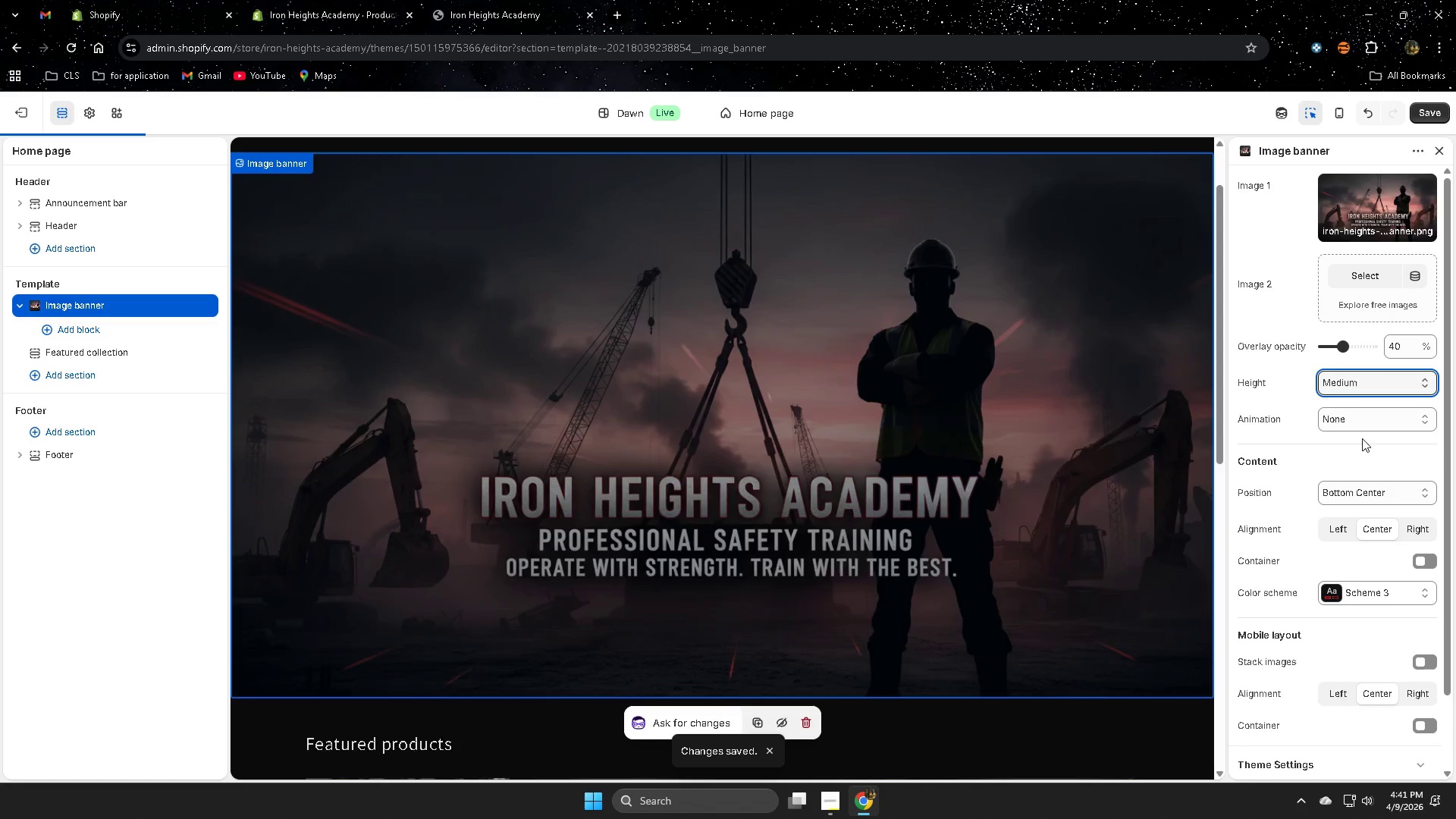 
left_click_drag(start_coordinate=[1344, 350], to_coordinate=[1275, 353])
 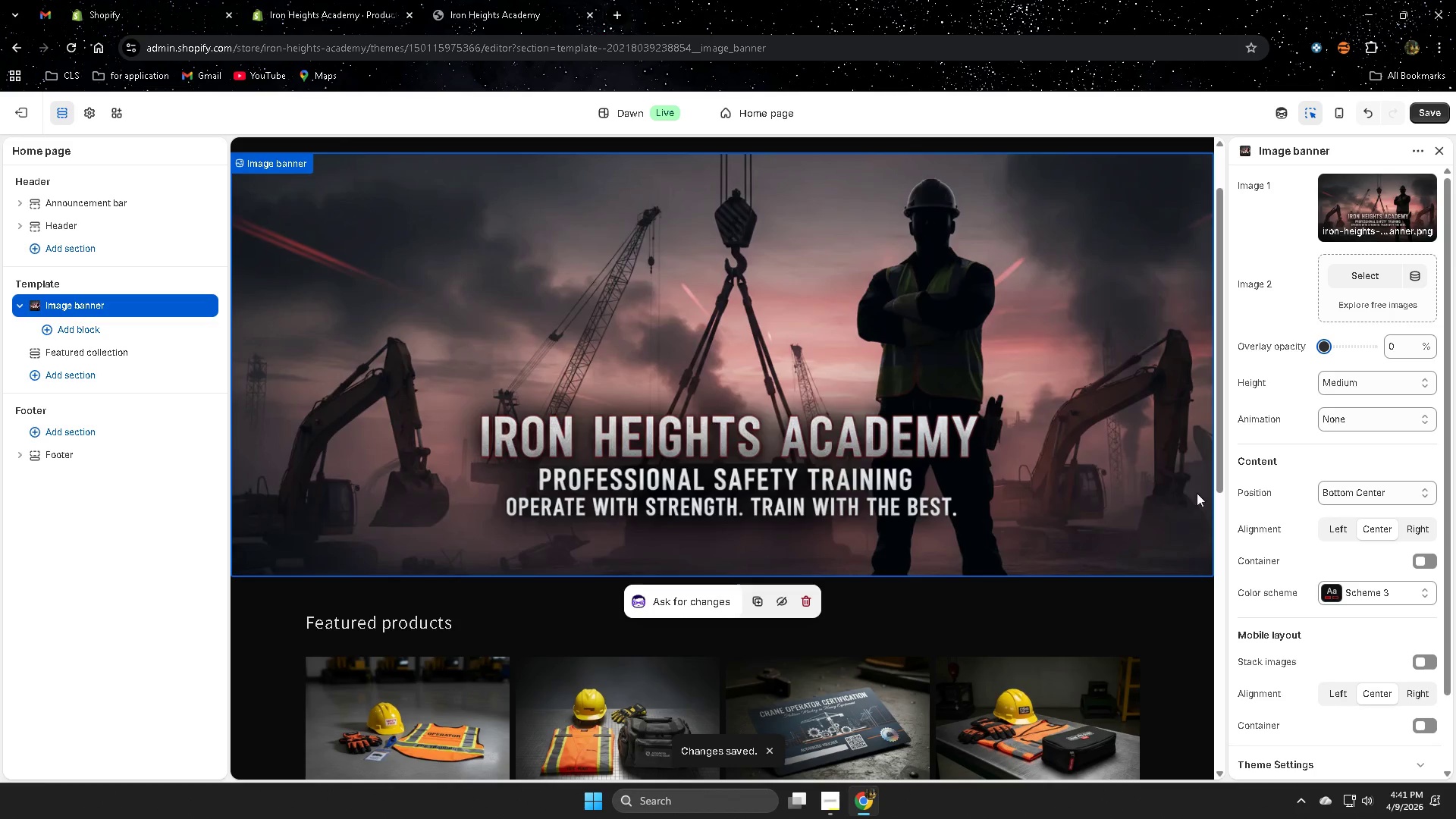 
scroll: coordinate [1110, 486], scroll_direction: down, amount: 14.0
 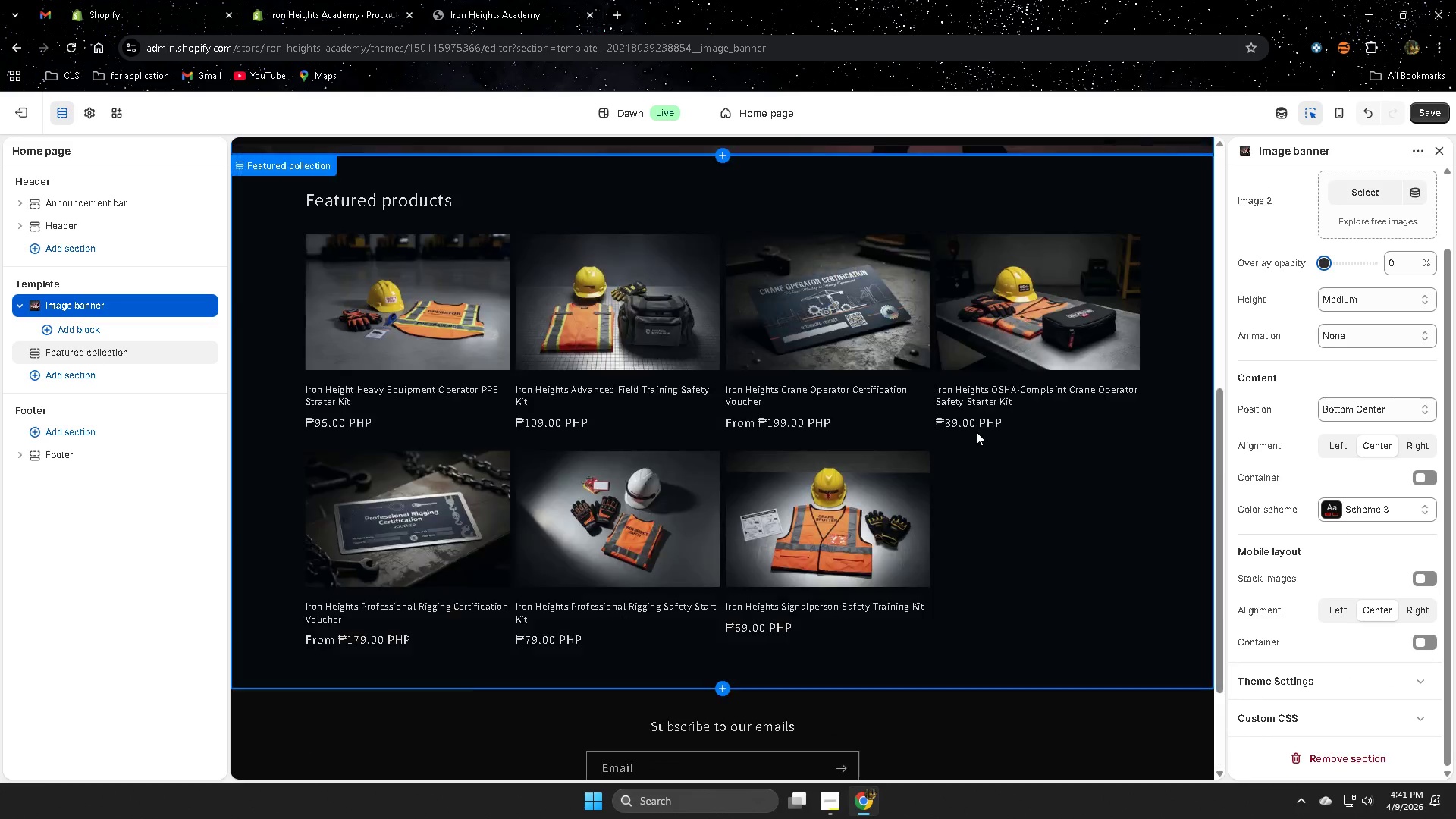 
scroll: coordinate [976, 431], scroll_direction: up, amount: 9.0
 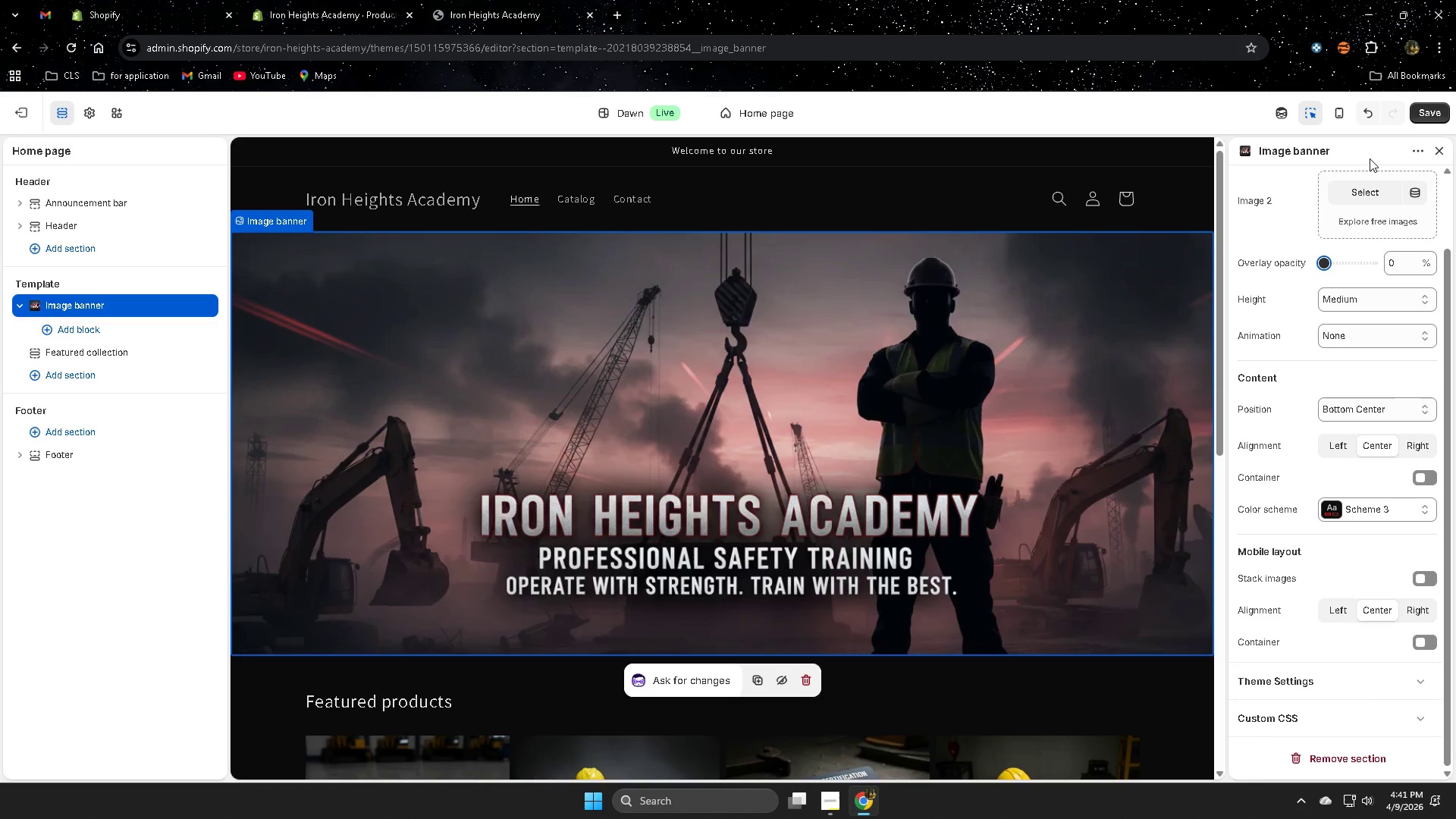 
left_click([1430, 117])
 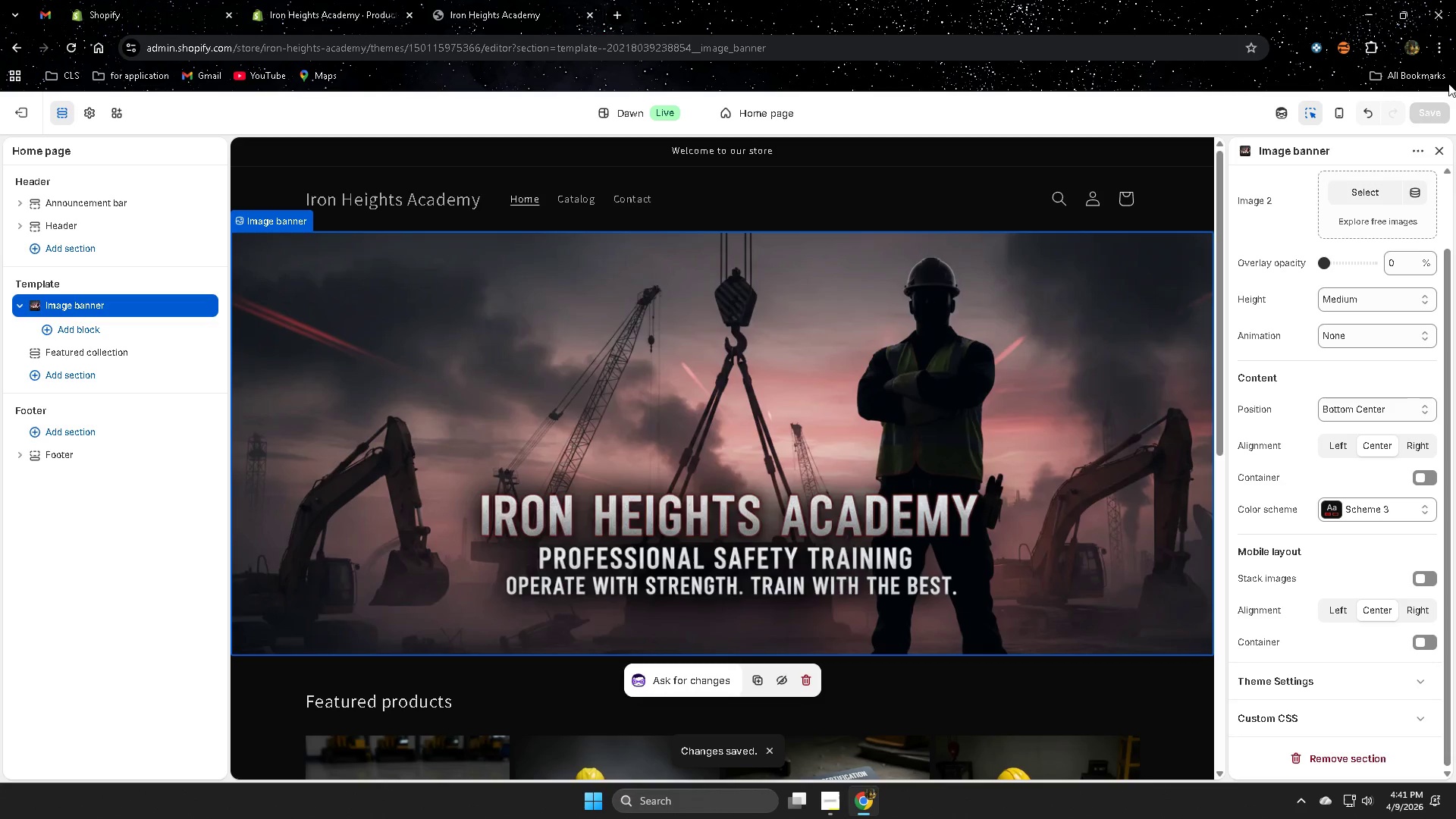 
left_click([1405, 18])
 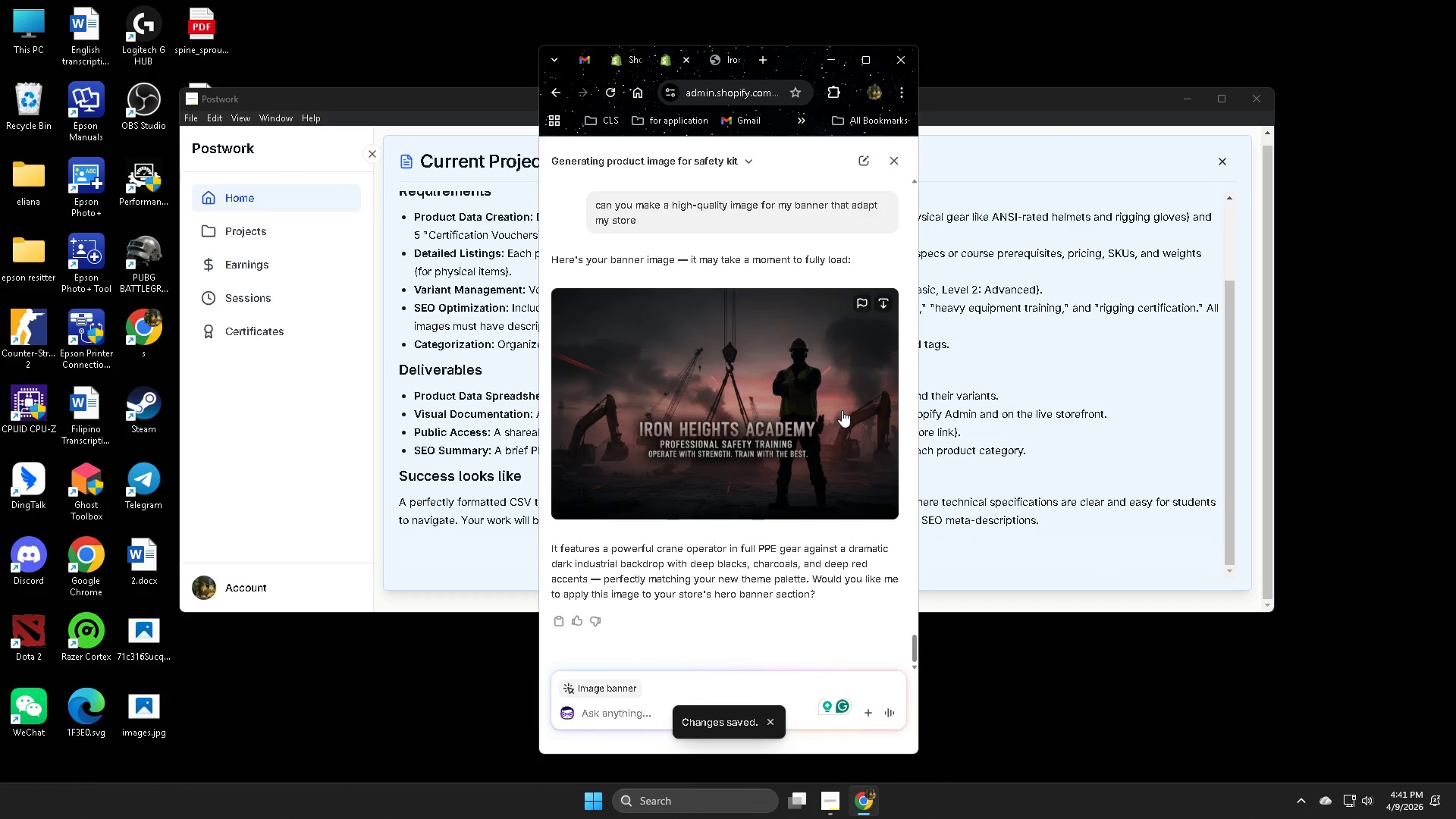 
scroll: coordinate [842, 410], scroll_direction: up, amount: 4.0
 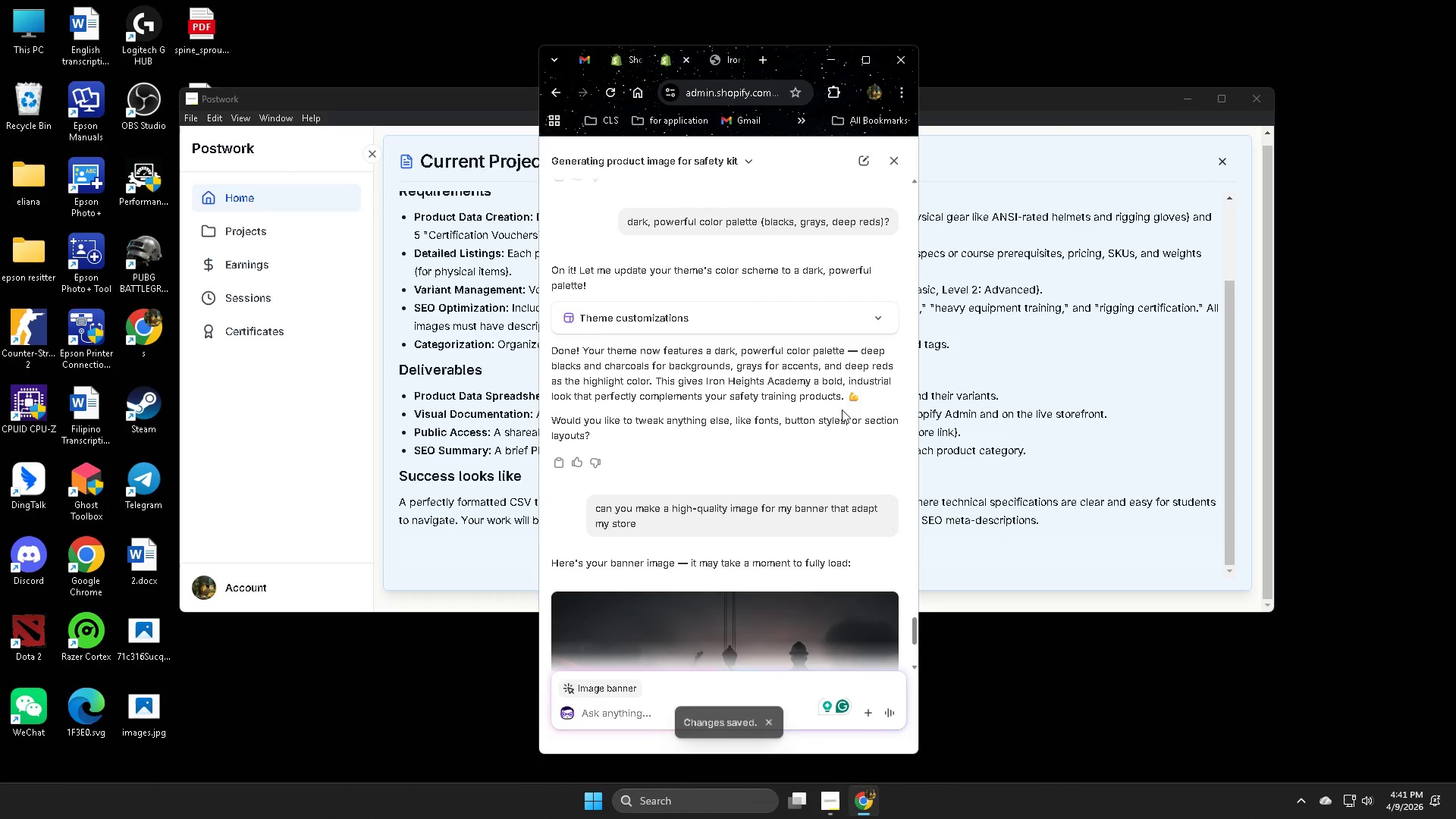 
scroll: coordinate [842, 410], scroll_direction: down, amount: 4.0
 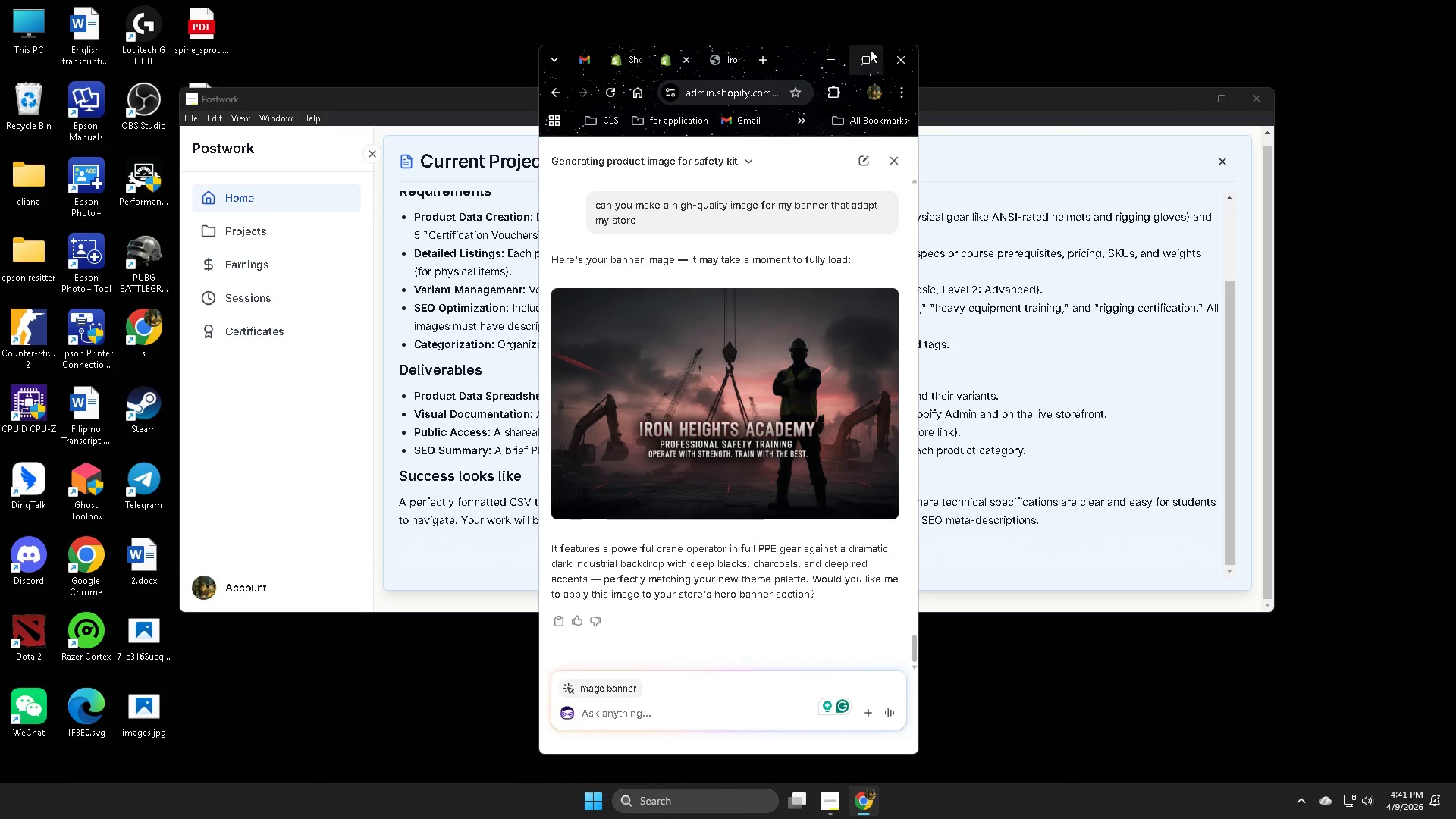 
left_click([865, 58])
 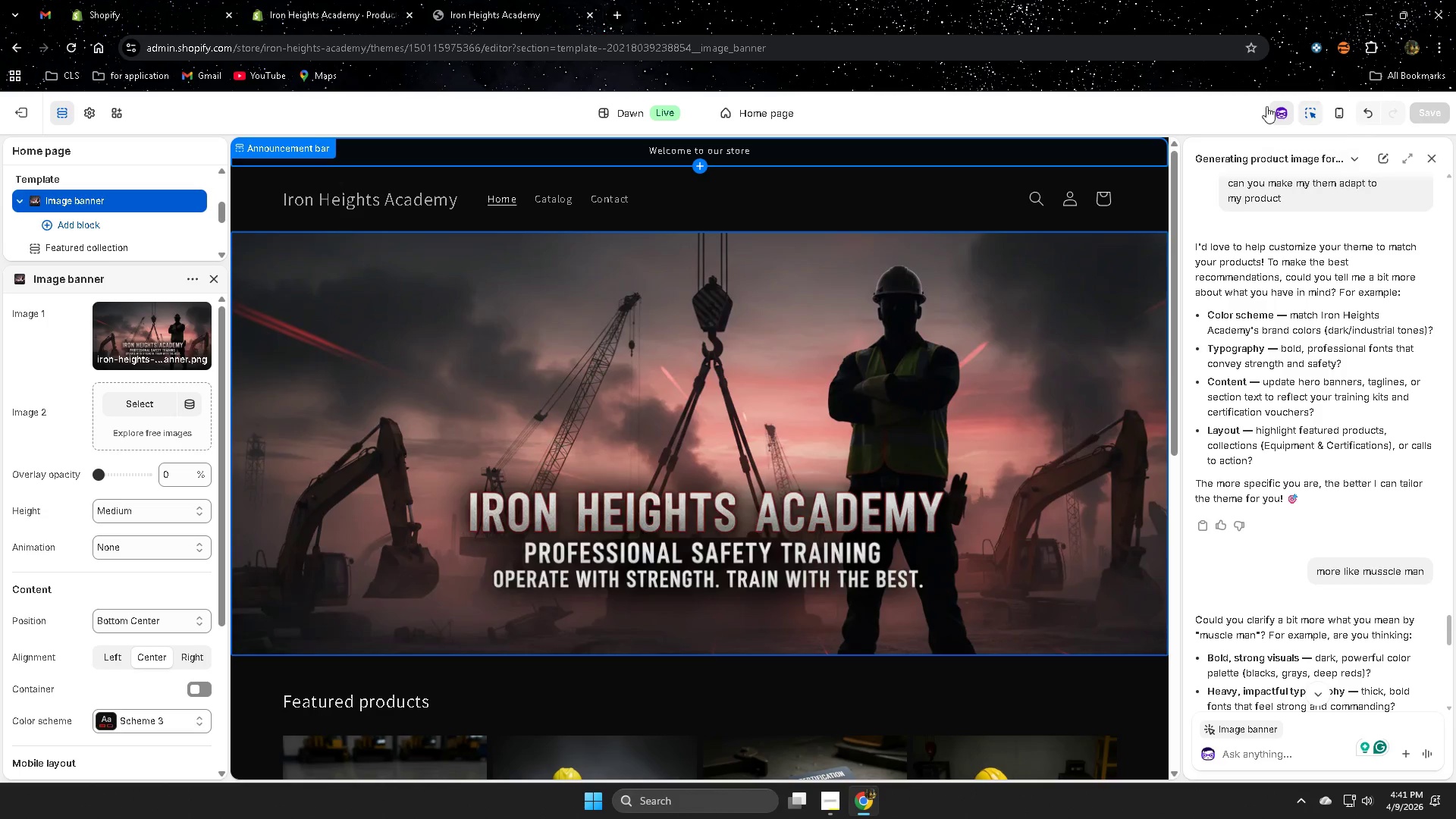 
left_click([526, 0])
 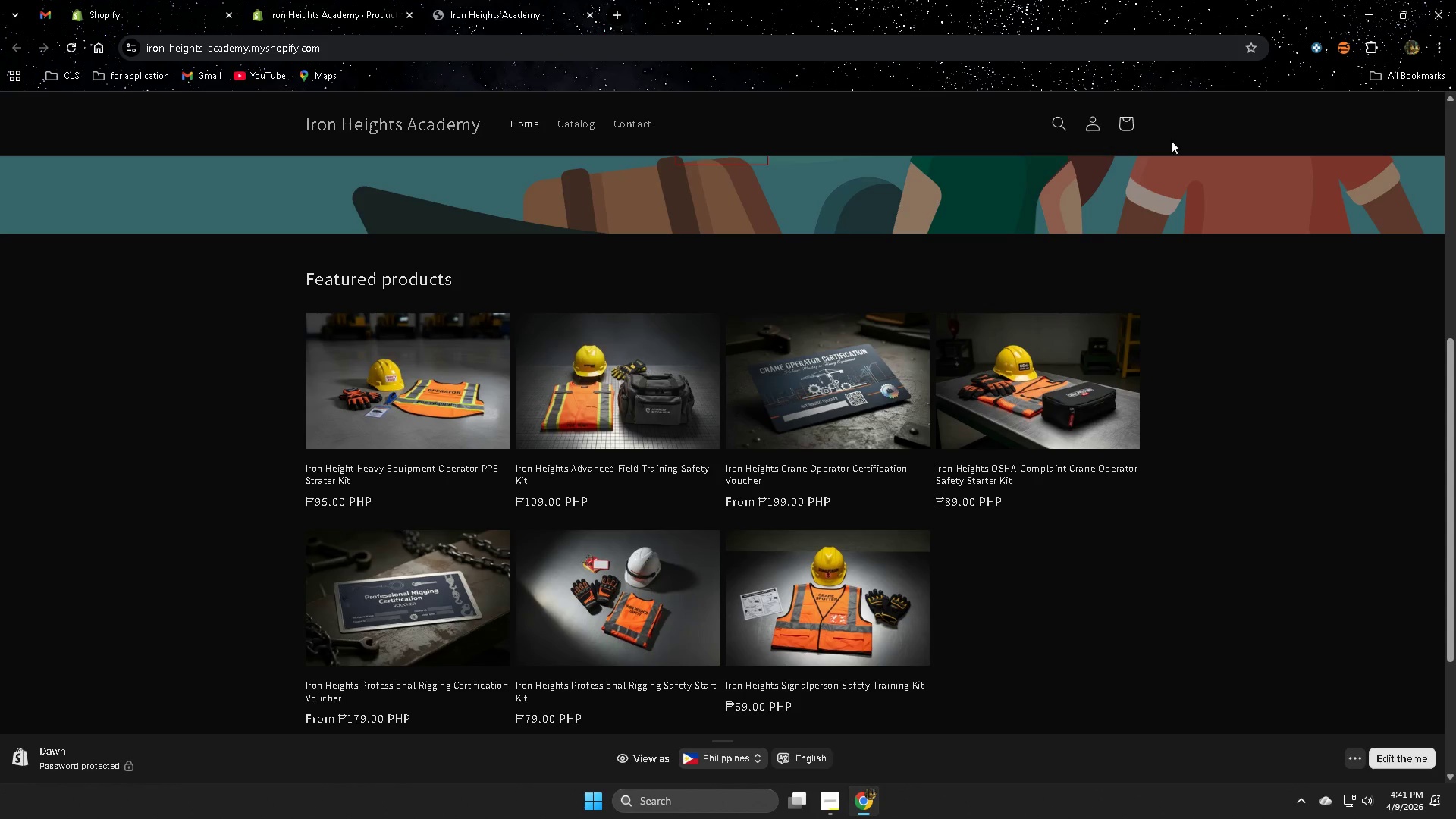 
scroll: coordinate [1254, 535], scroll_direction: up, amount: 4.0
 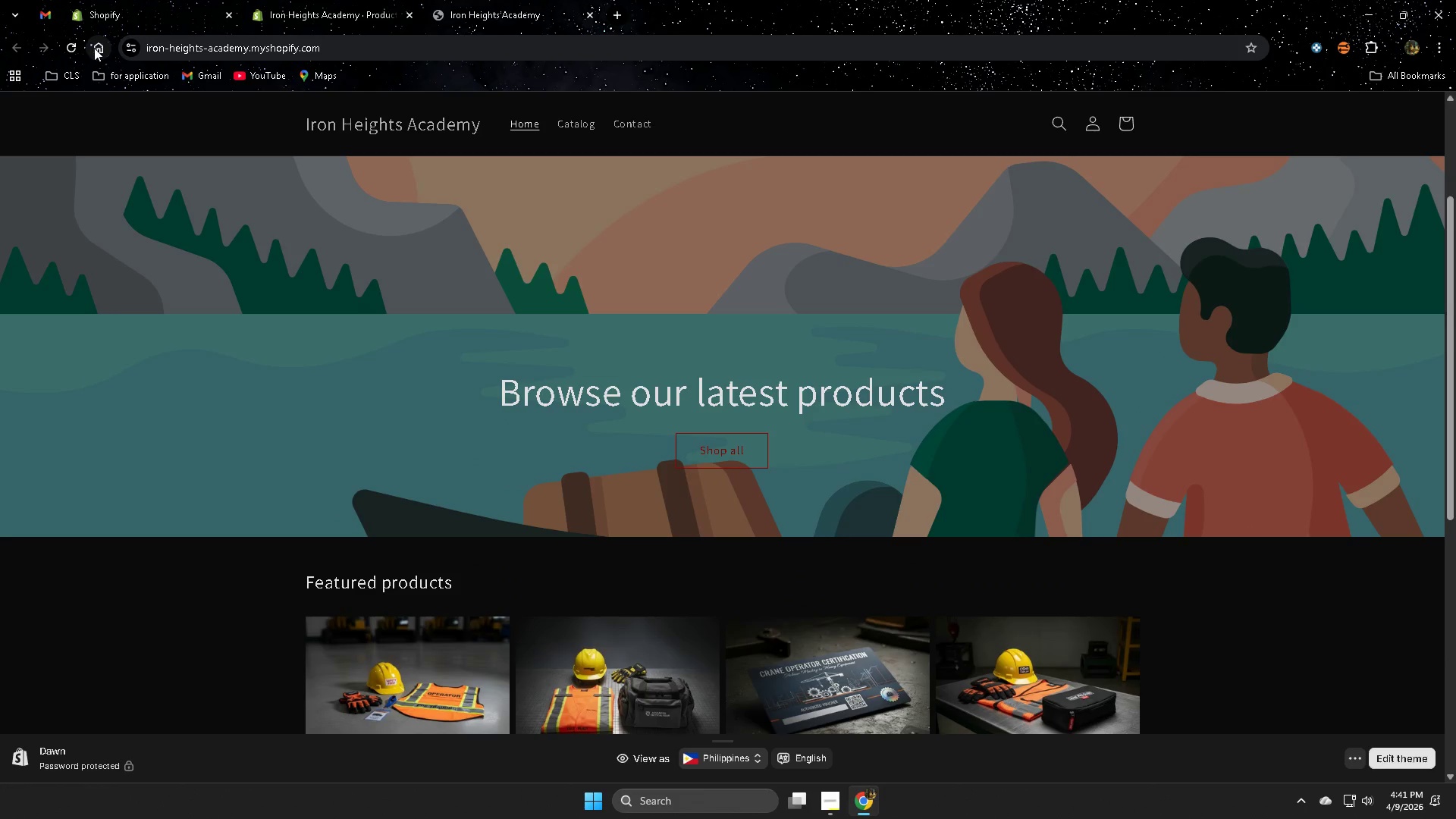 
left_click([76, 46])
 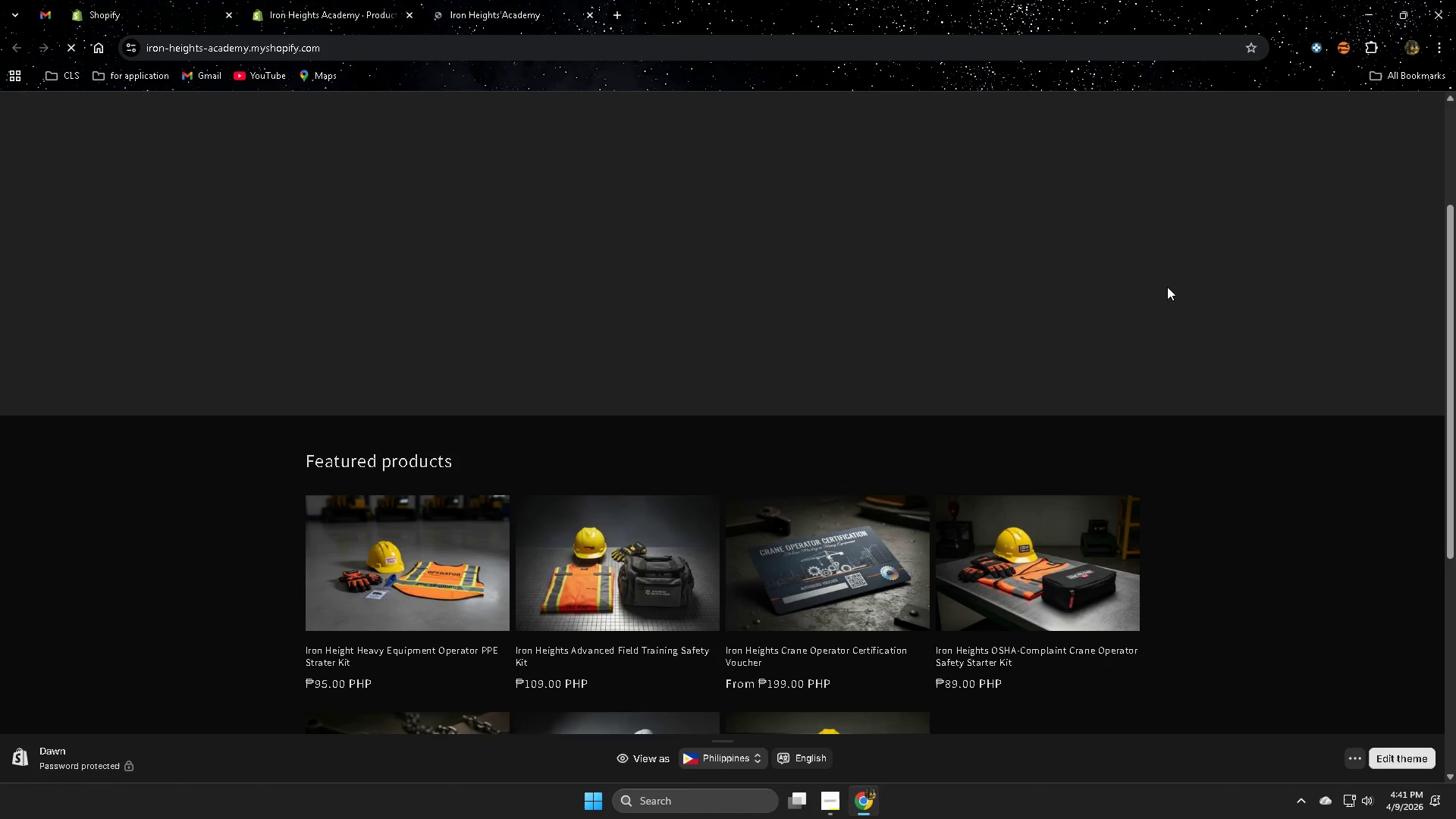 
scroll: coordinate [1341, 461], scroll_direction: up, amount: 6.0
 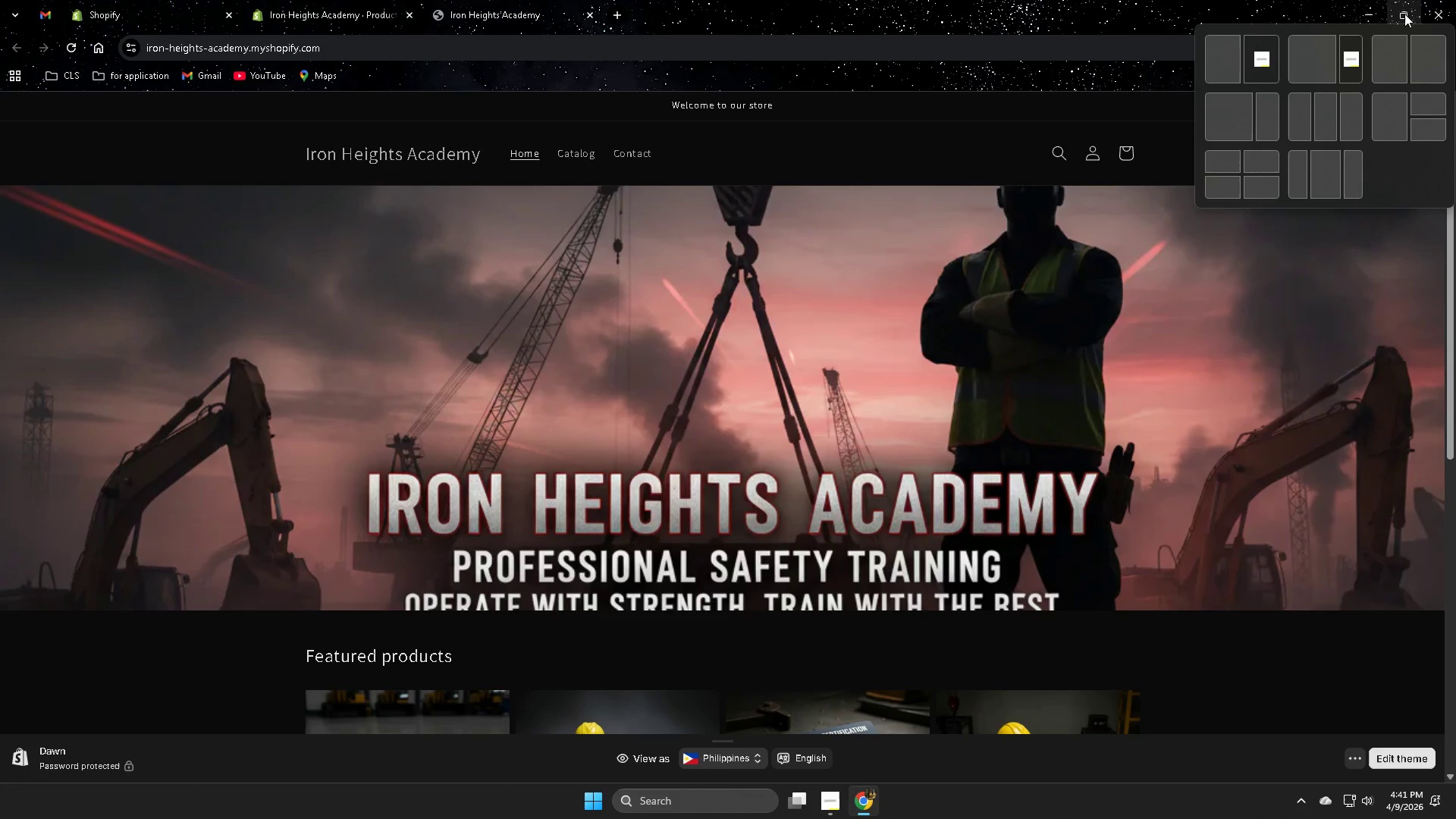 
left_click([1404, 14])
 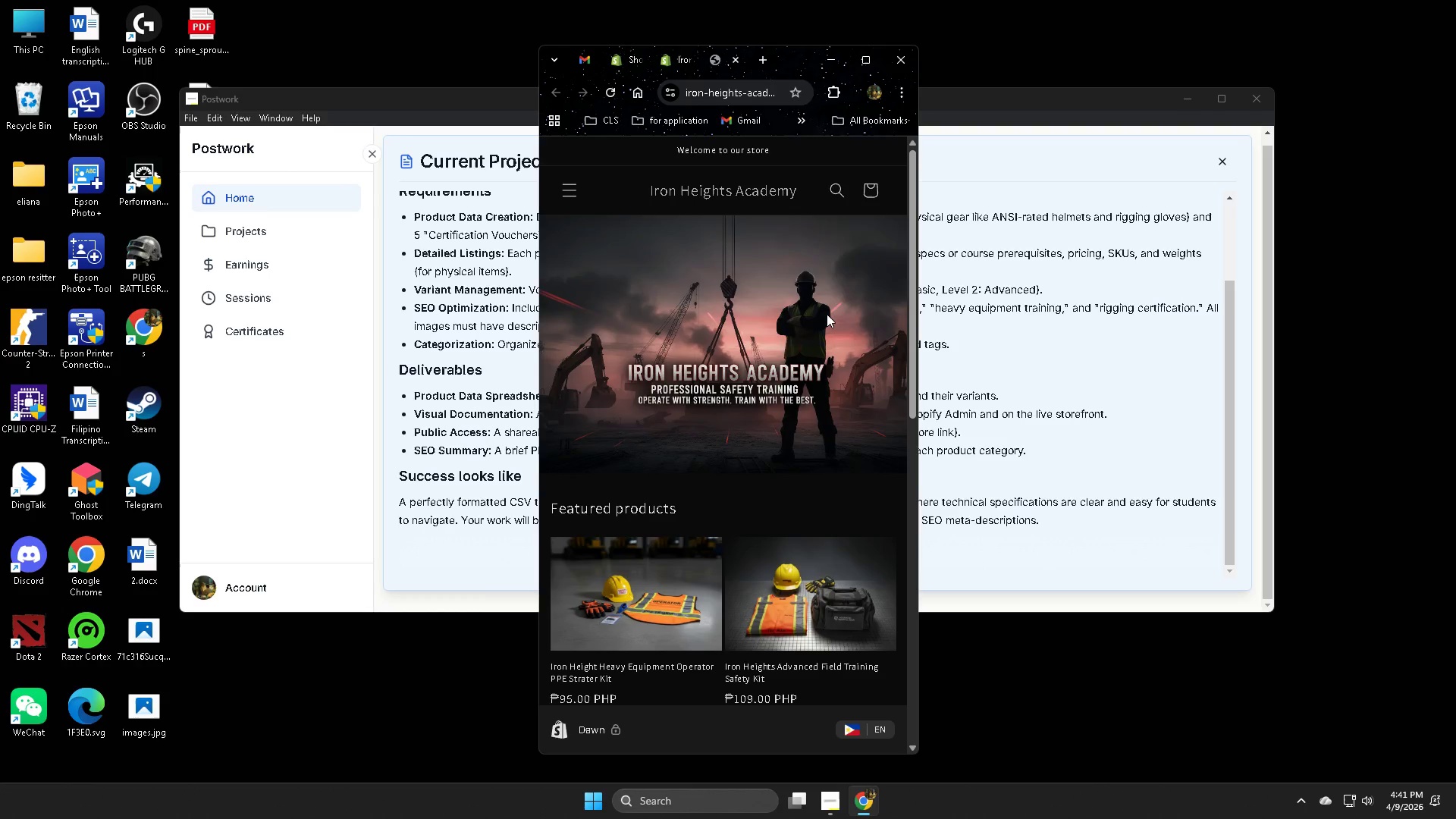 
scroll: coordinate [867, 351], scroll_direction: none, amount: 0.0
 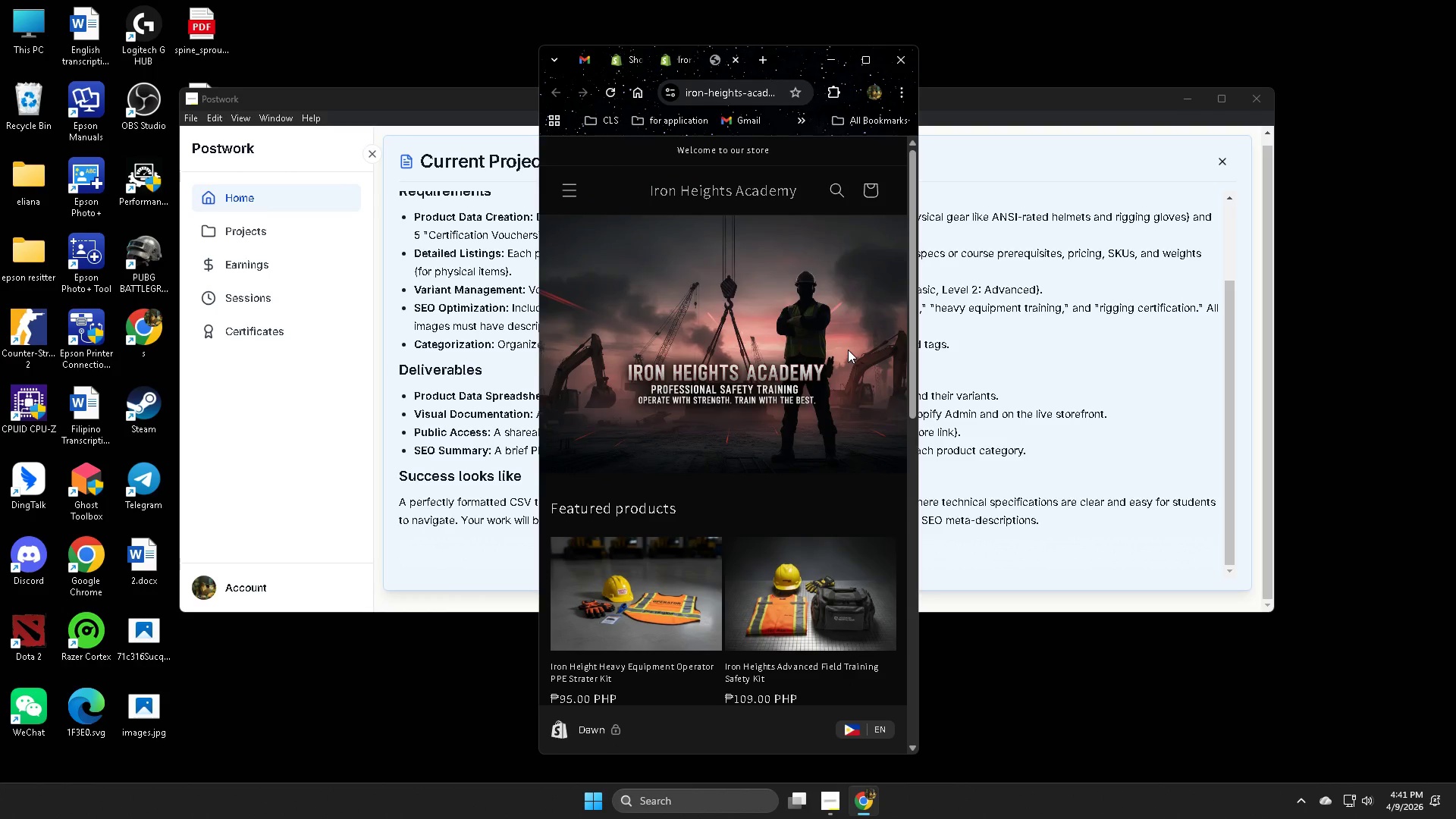 
wait(8.35)
 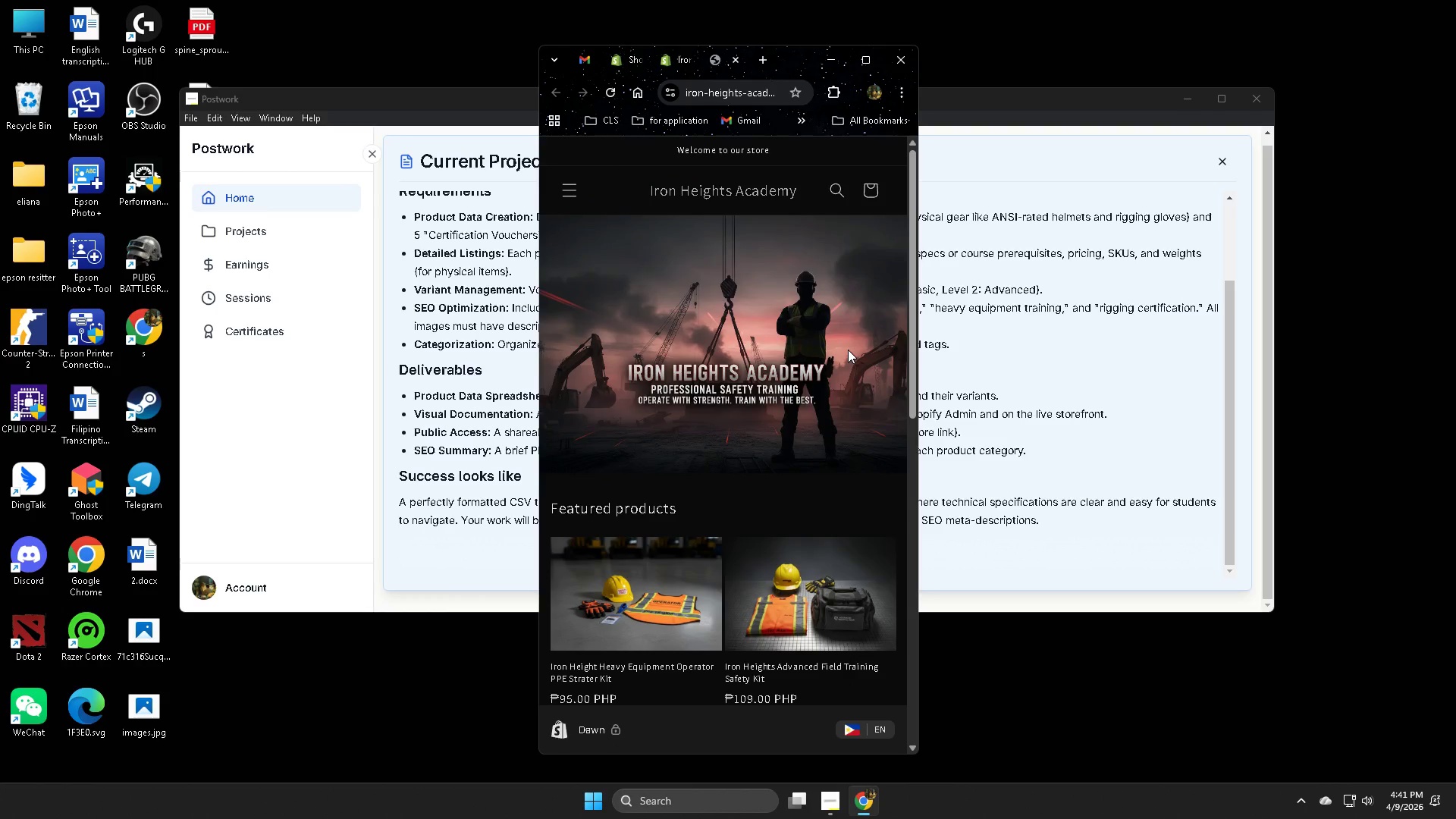 
scroll: coordinate [848, 347], scroll_direction: down, amount: 8.0
 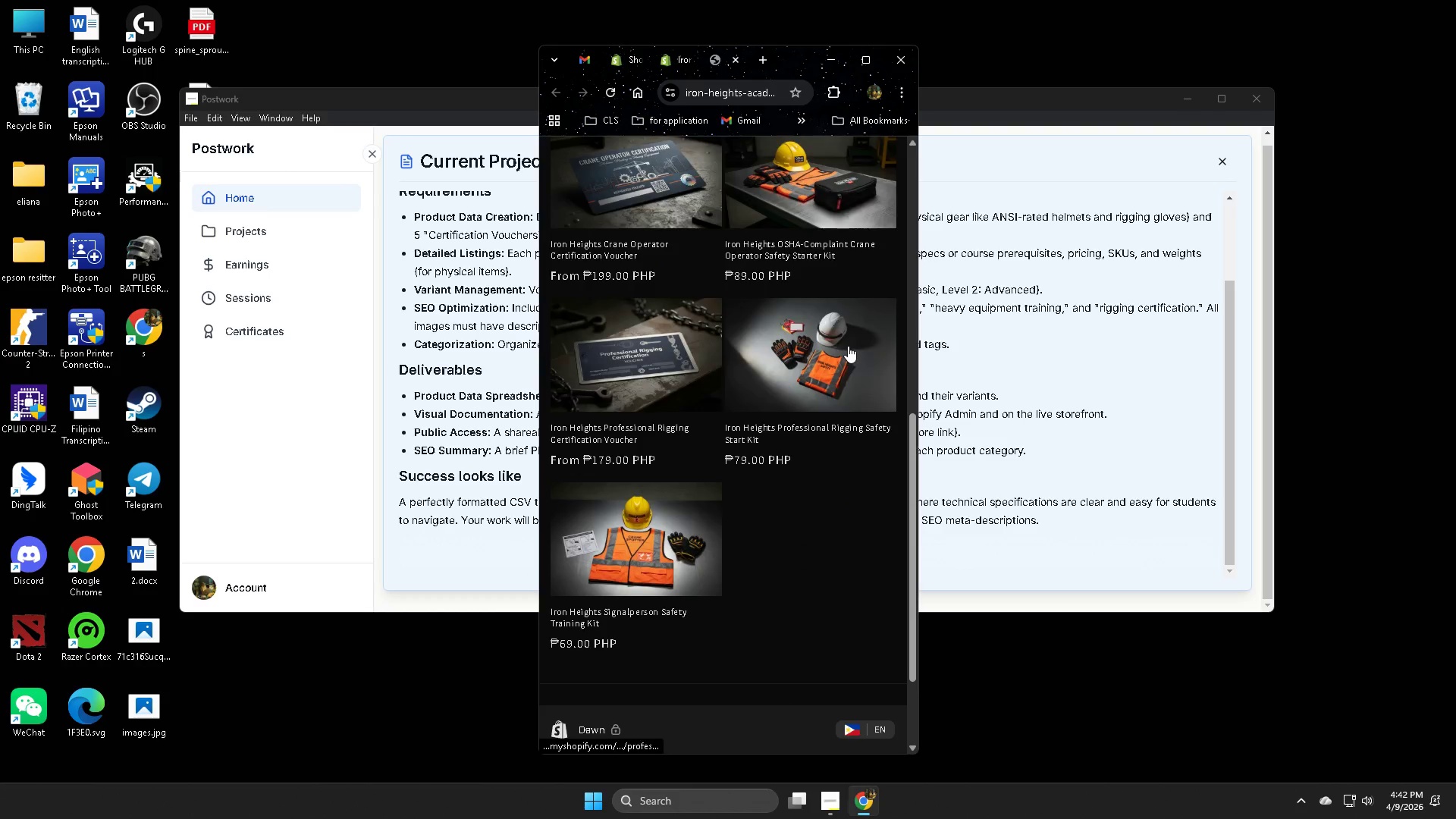 
scroll: coordinate [818, 310], scroll_direction: up, amount: 11.0
 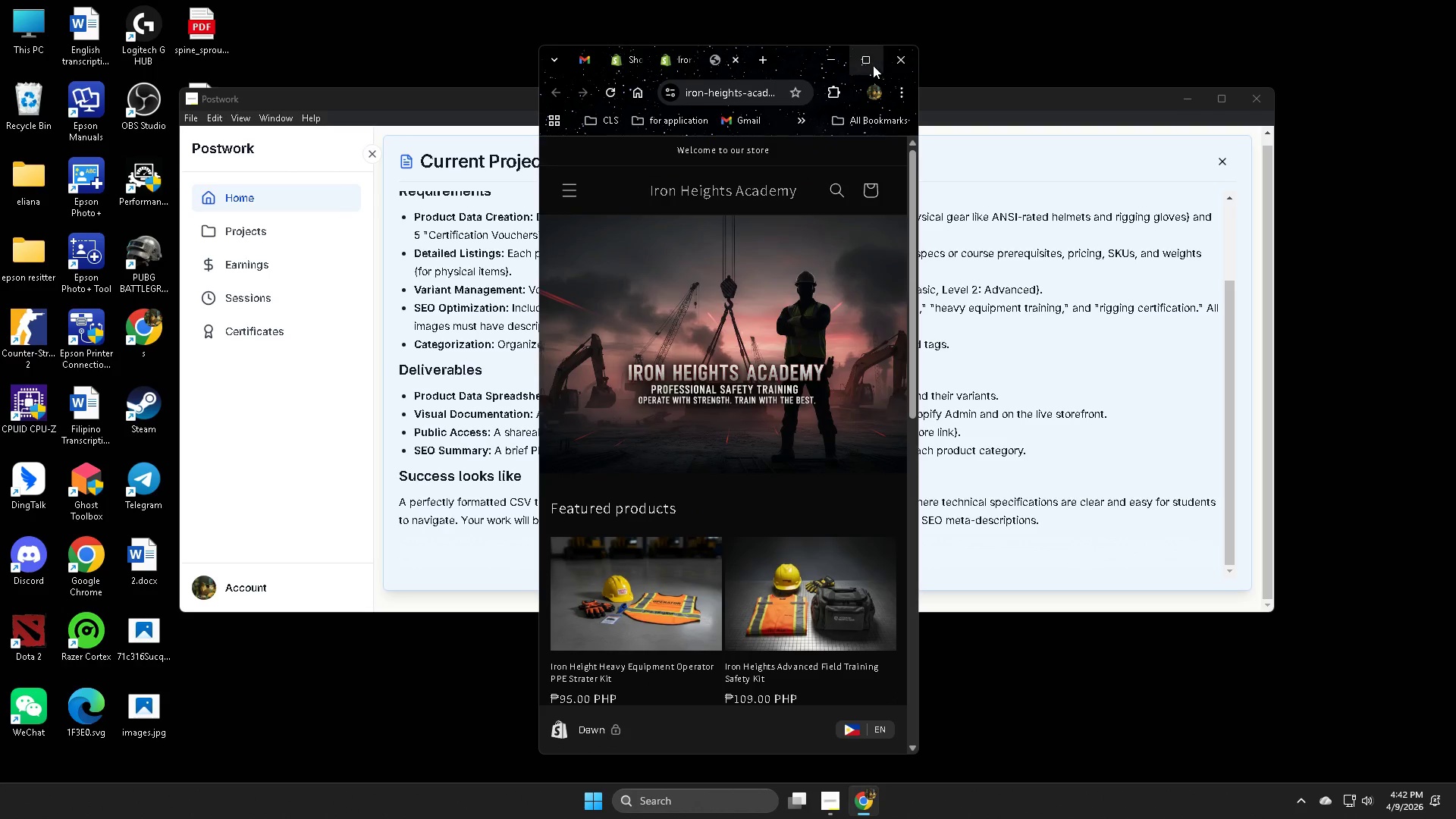 
left_click([867, 57])
 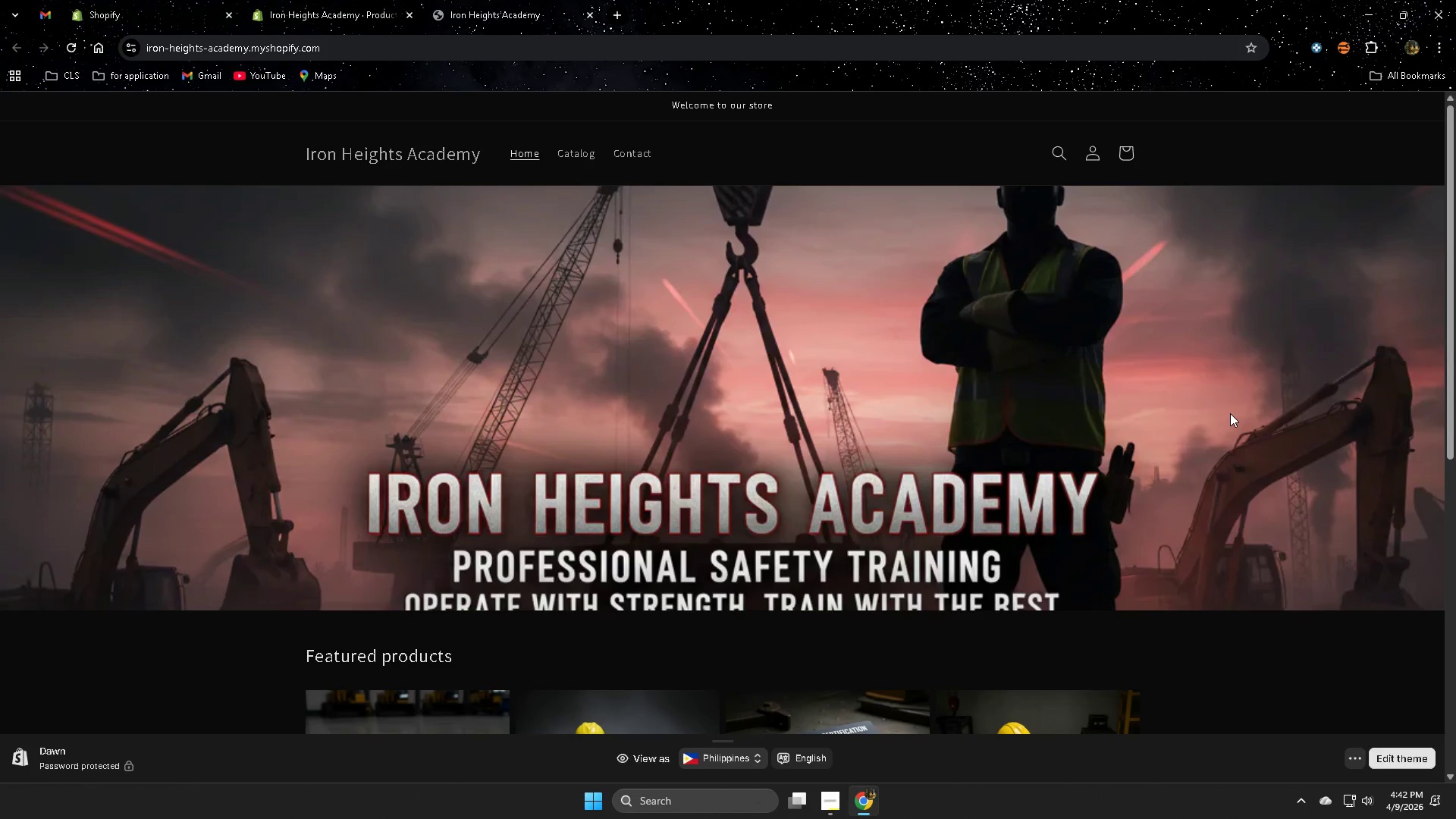 
scroll: coordinate [1212, 423], scroll_direction: down, amount: 7.0
 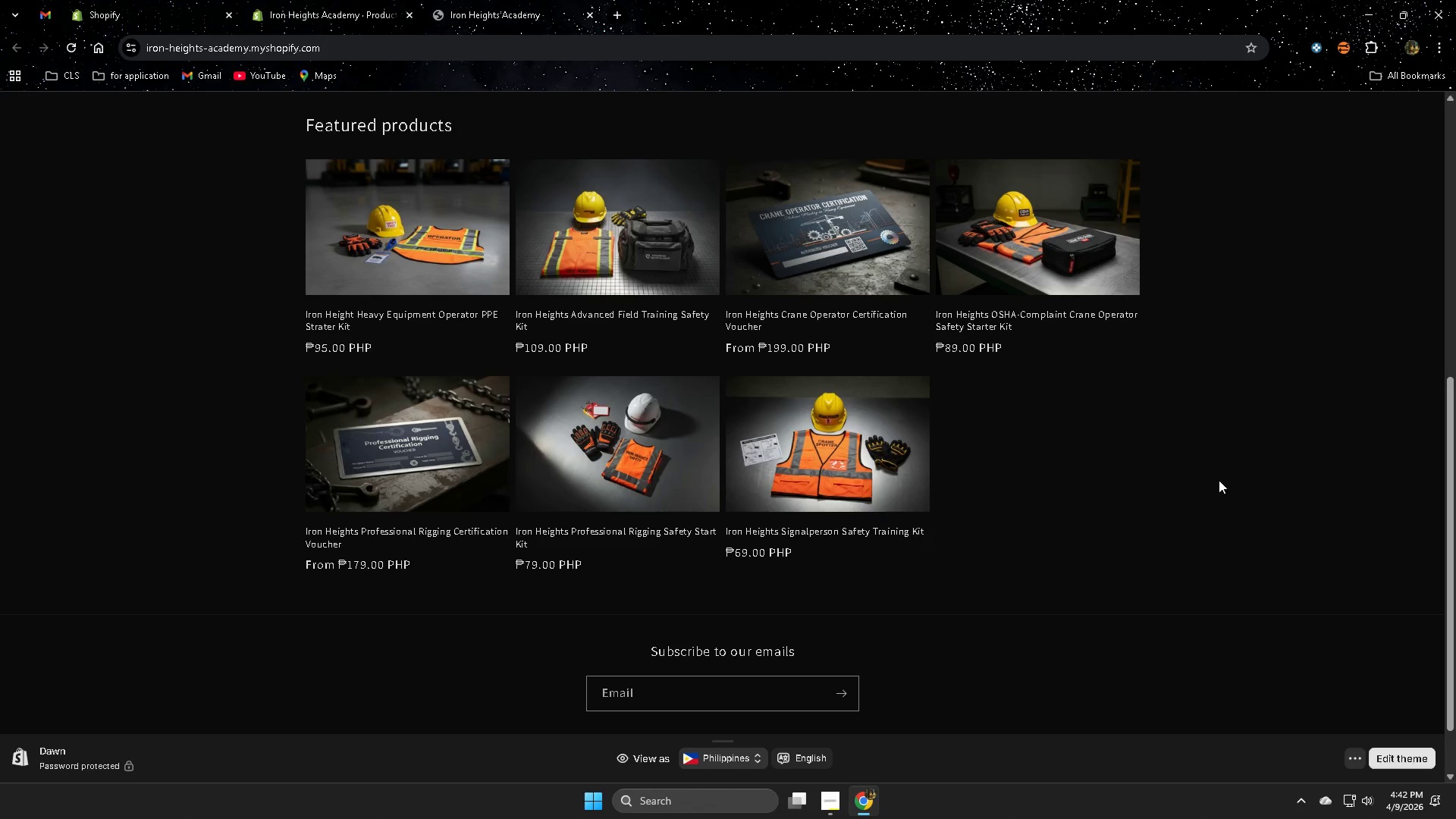 
scroll: coordinate [1241, 487], scroll_direction: up, amount: 8.0
 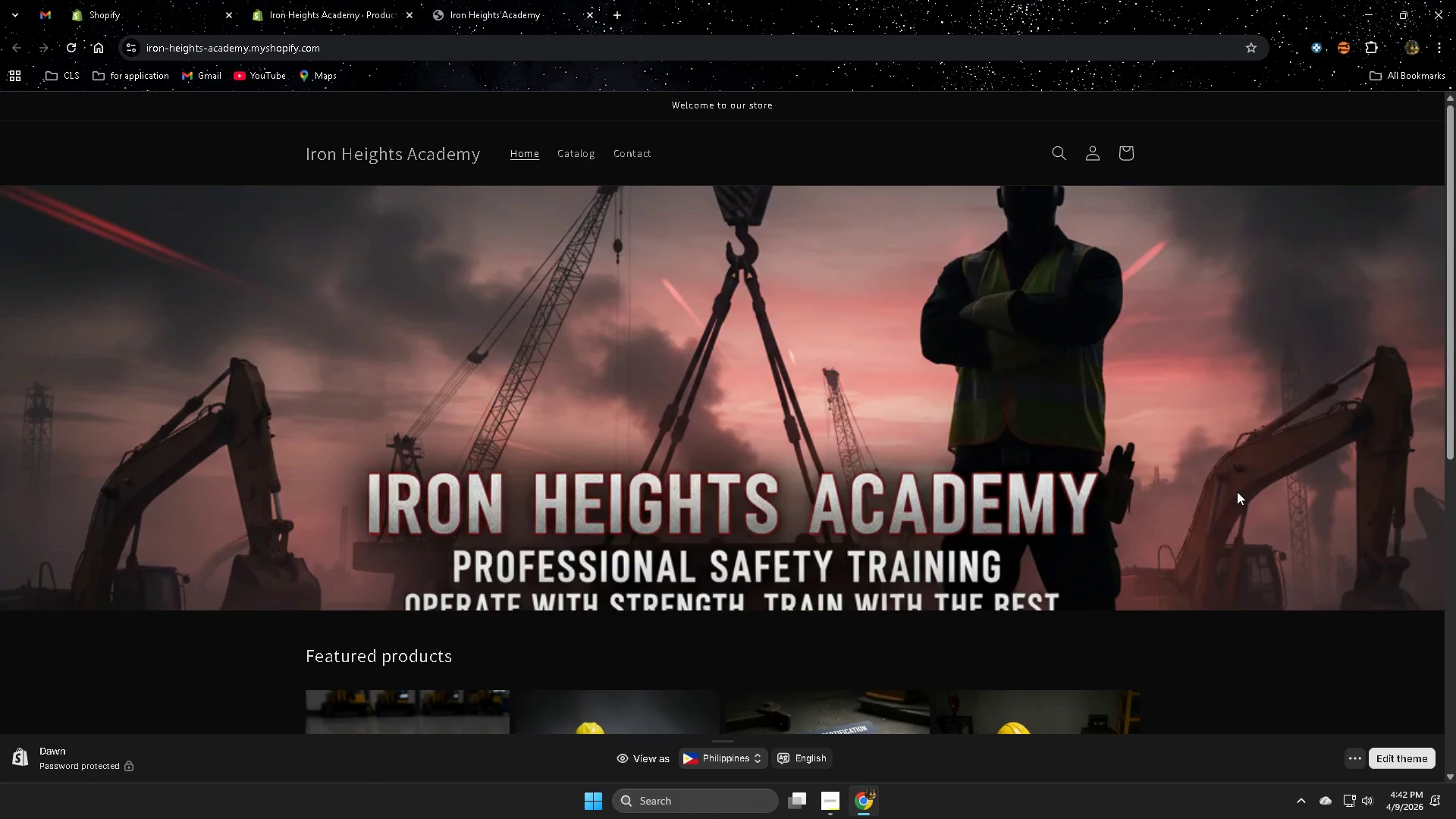 
scroll: coordinate [1237, 489], scroll_direction: down, amount: 3.0
 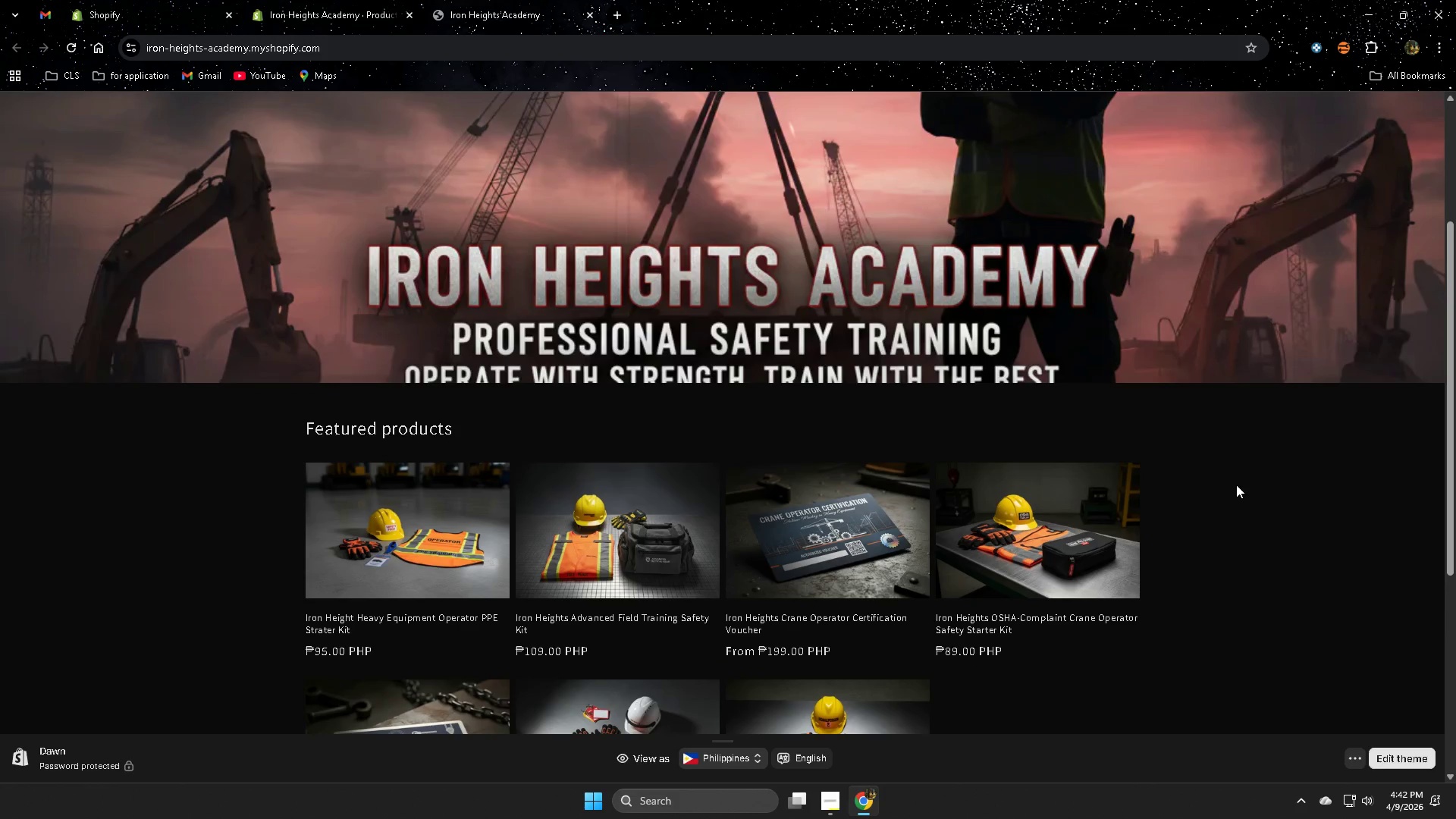 
scroll: coordinate [1231, 480], scroll_direction: up, amount: 1.0
 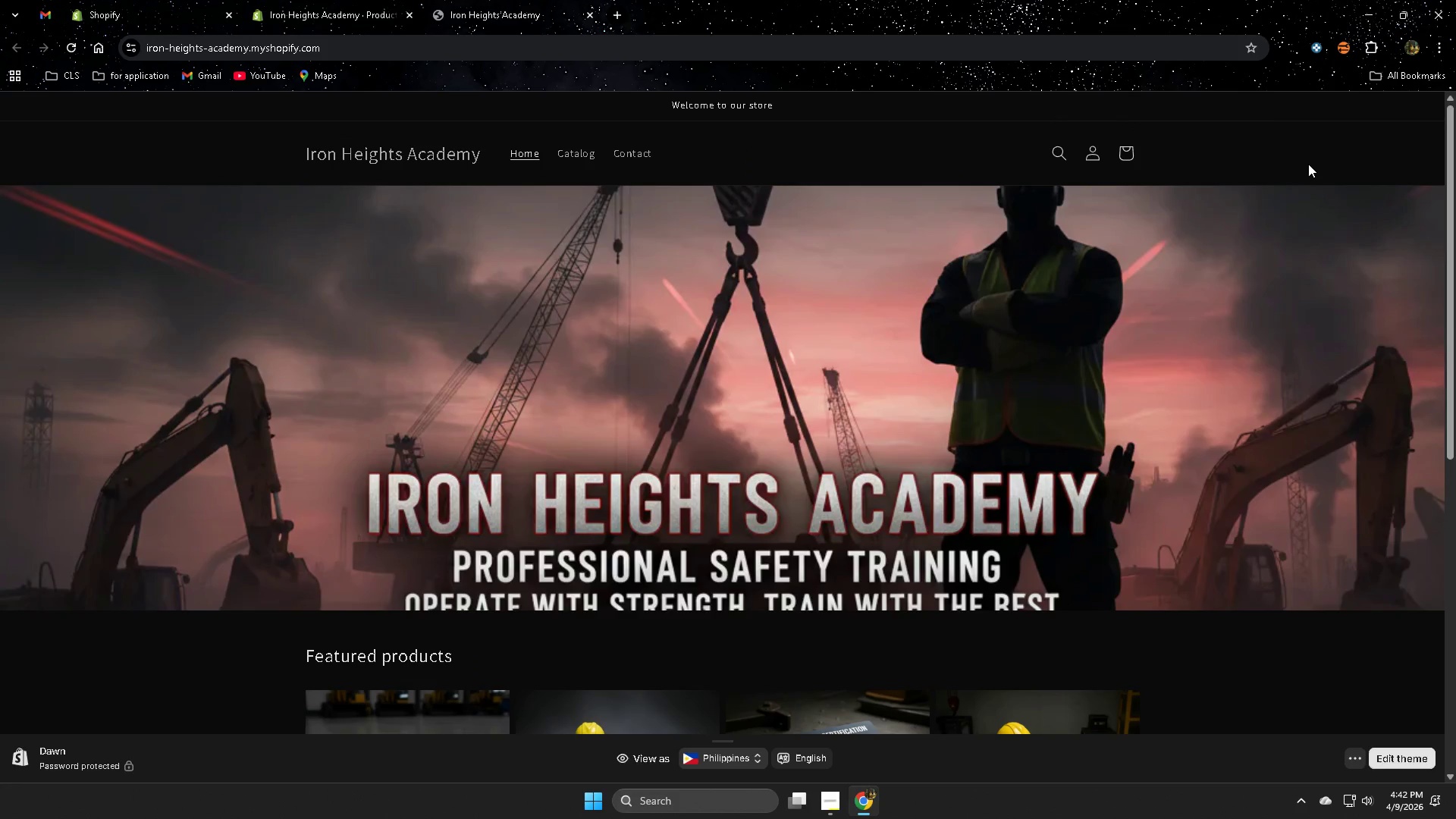 
left_click([1401, 15])
 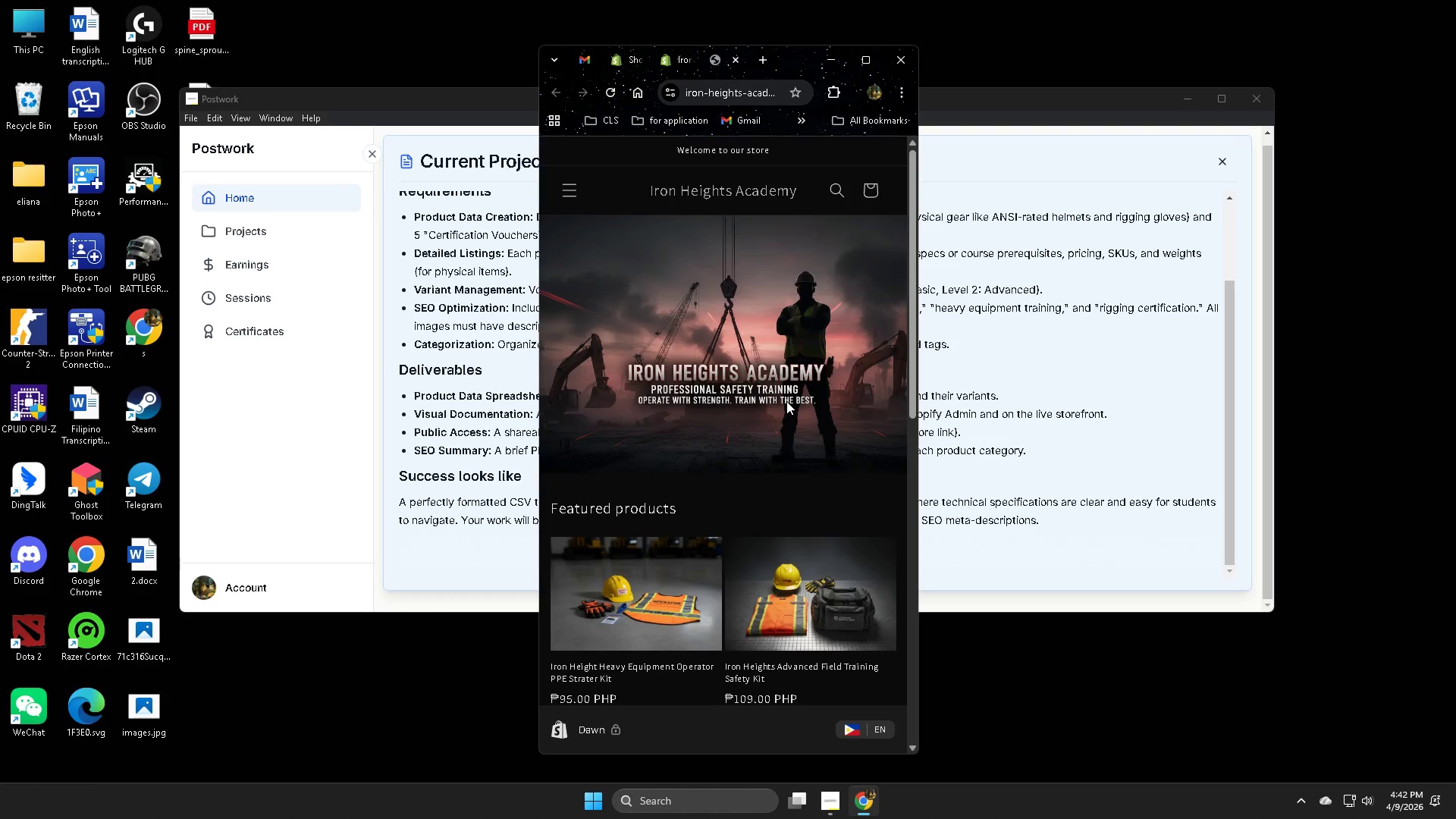 
scroll: coordinate [819, 398], scroll_direction: down, amount: 6.0
 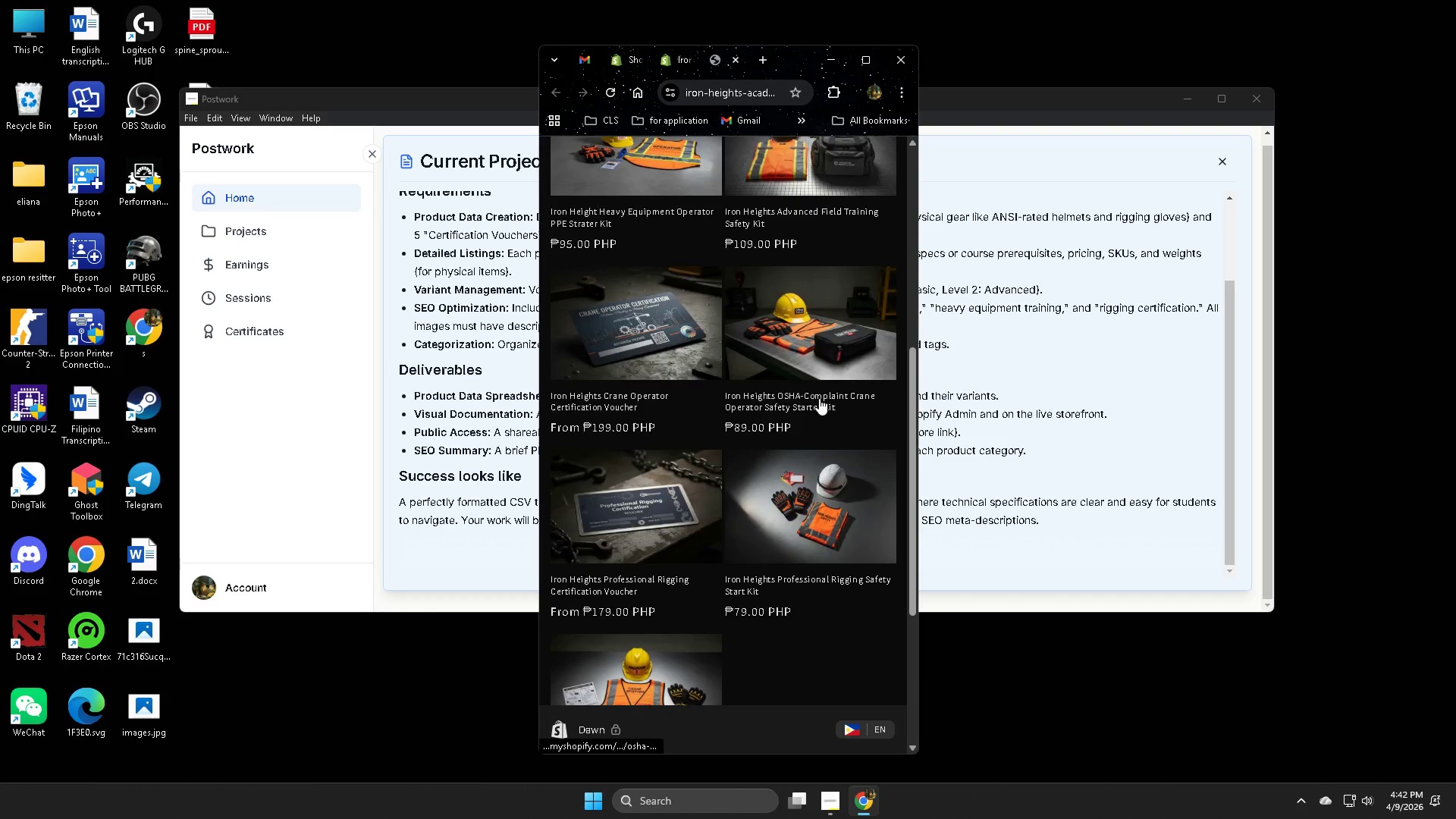 
scroll: coordinate [820, 398], scroll_direction: up, amount: 6.0
 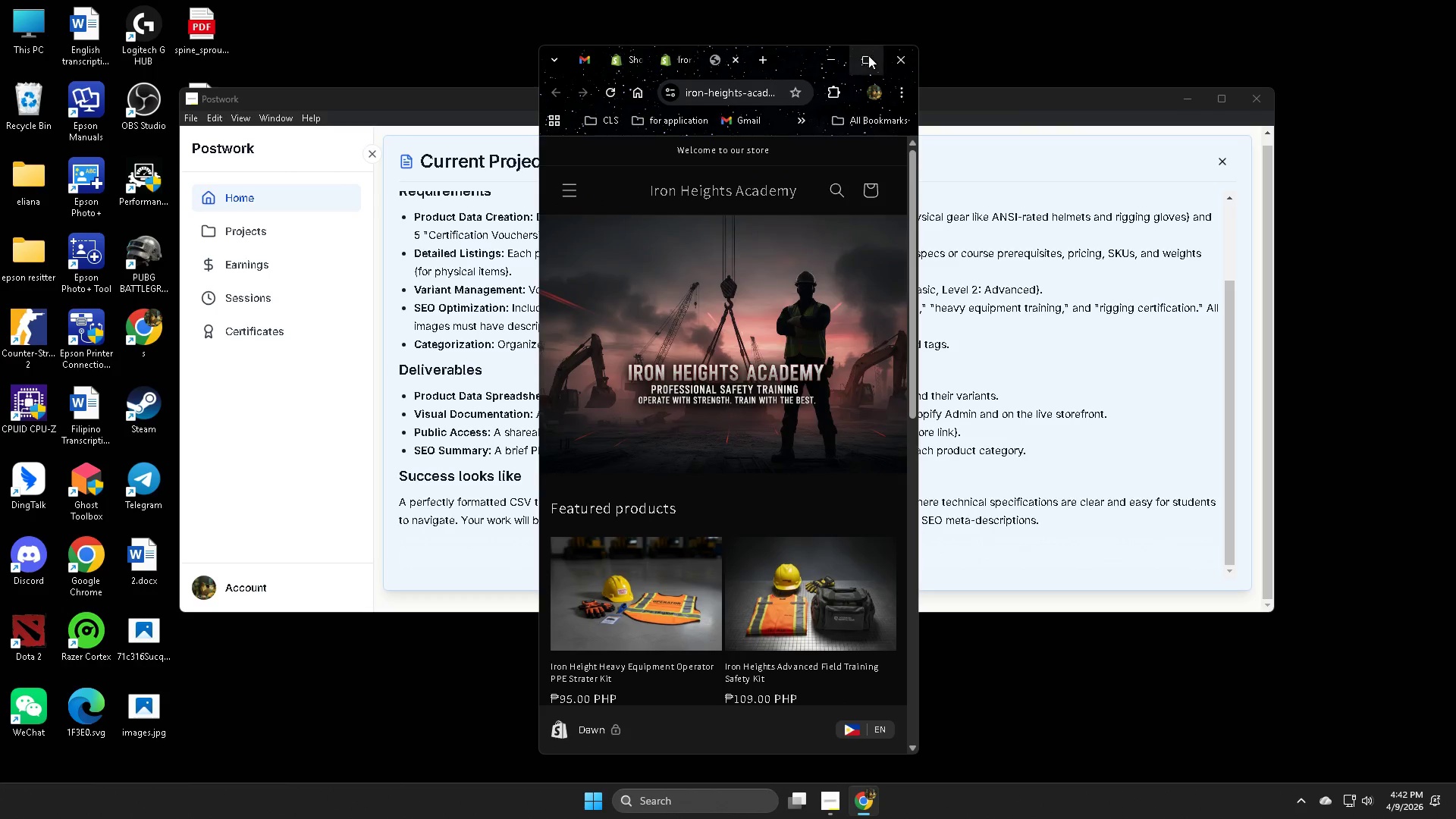 
left_click([865, 61])
 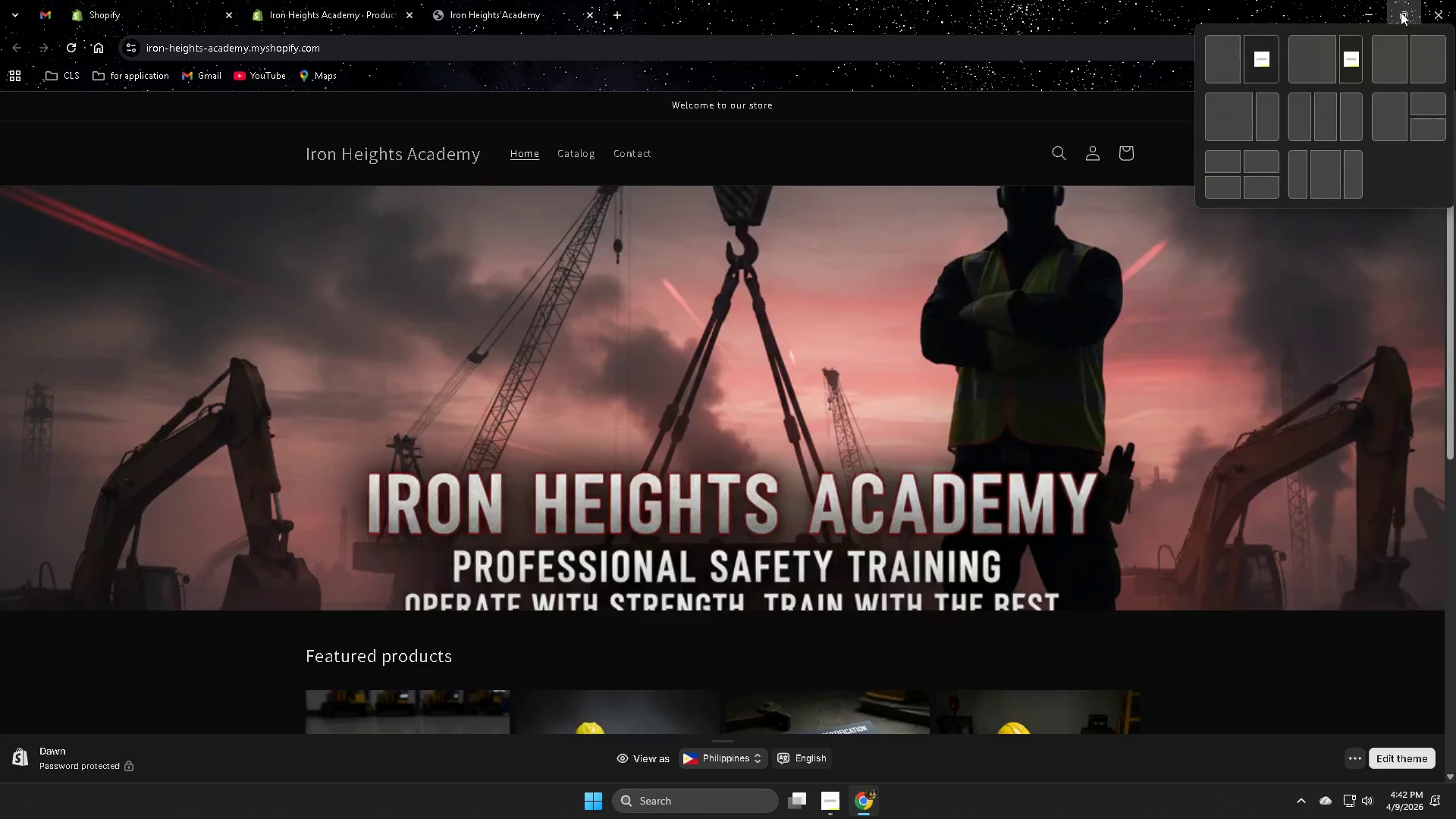 
left_click([866, 59])